 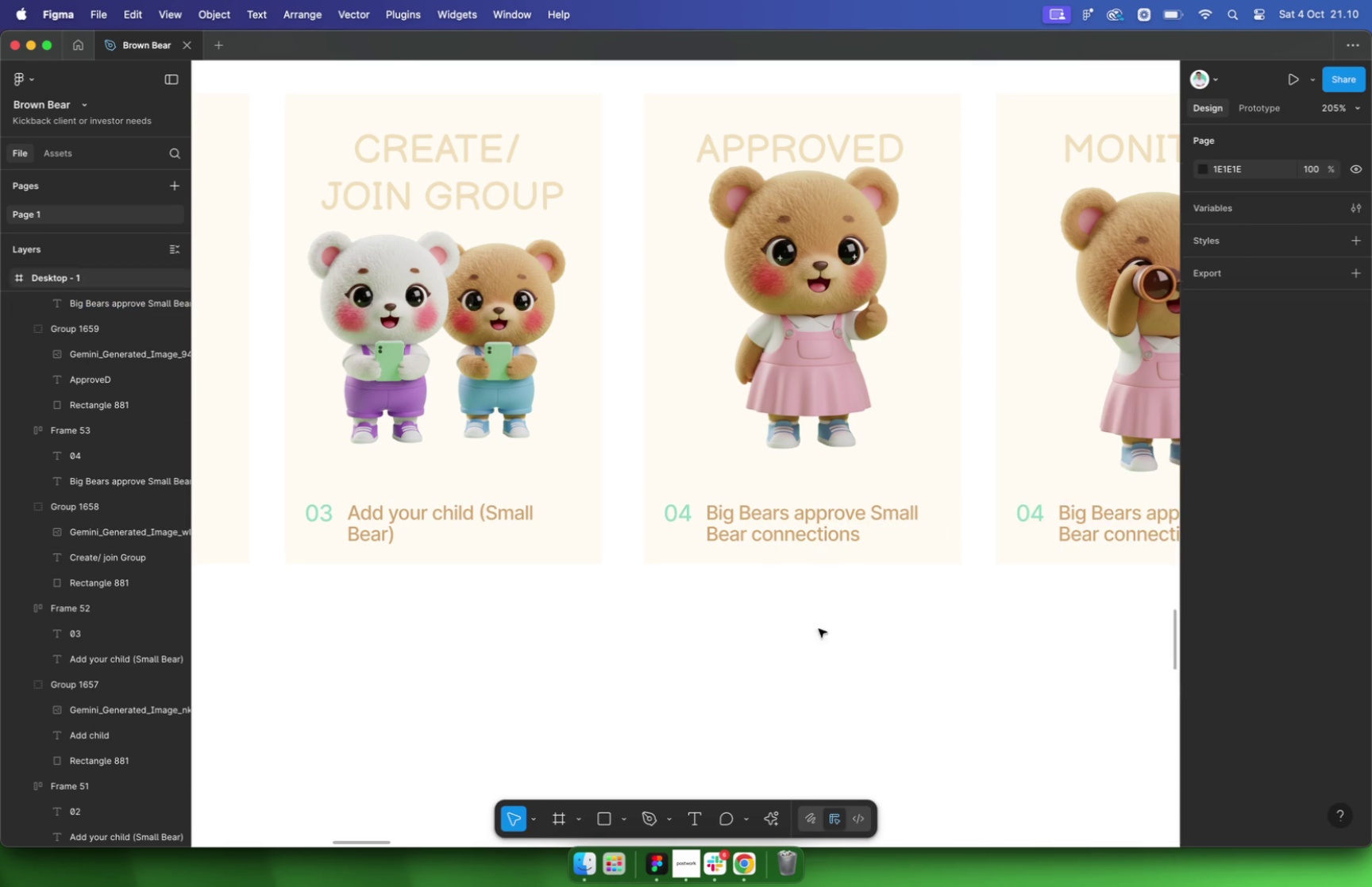 
scroll: coordinate [777, 565], scroll_direction: down, amount: 5.0
 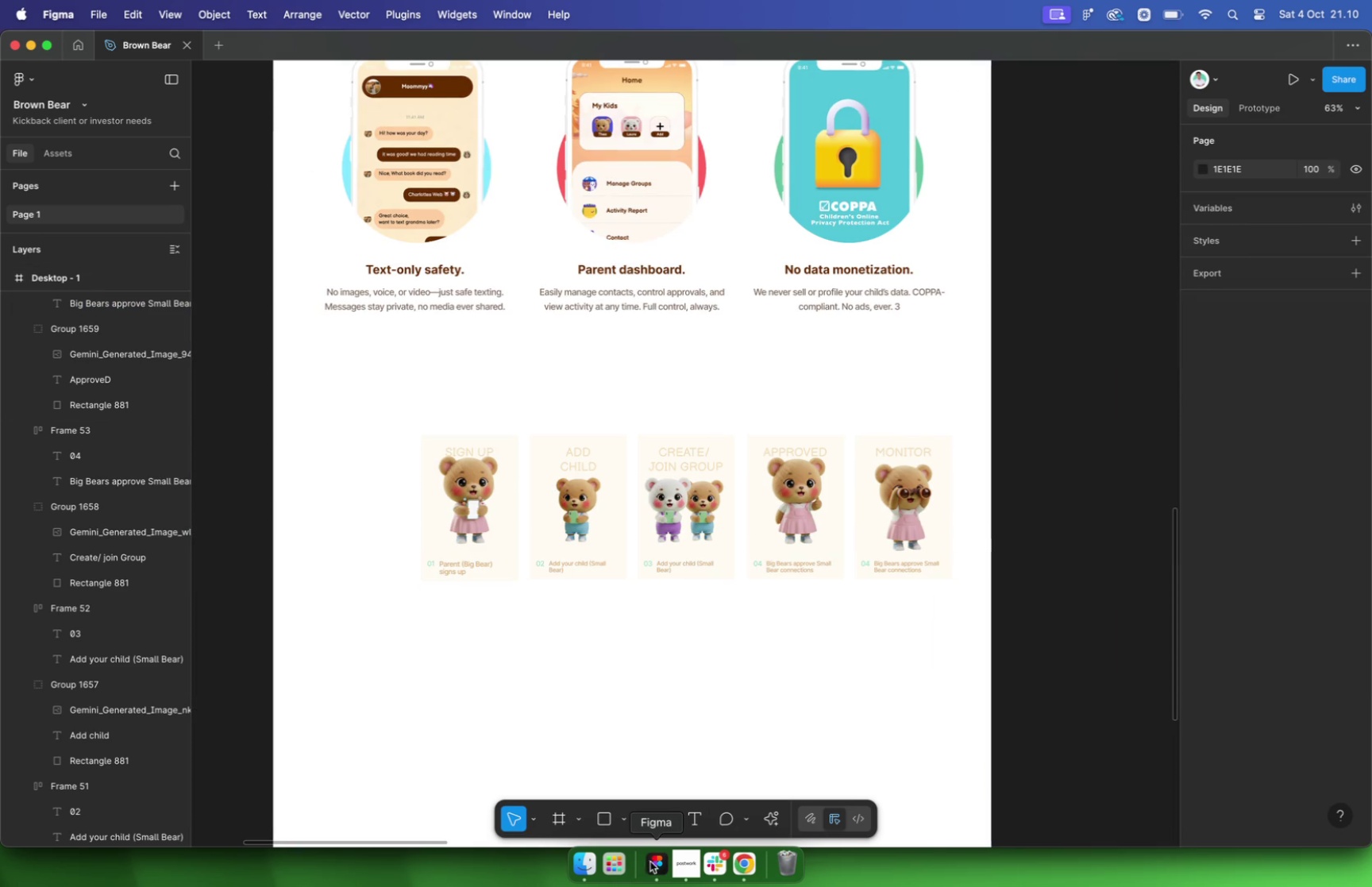 
left_click([744, 868])
 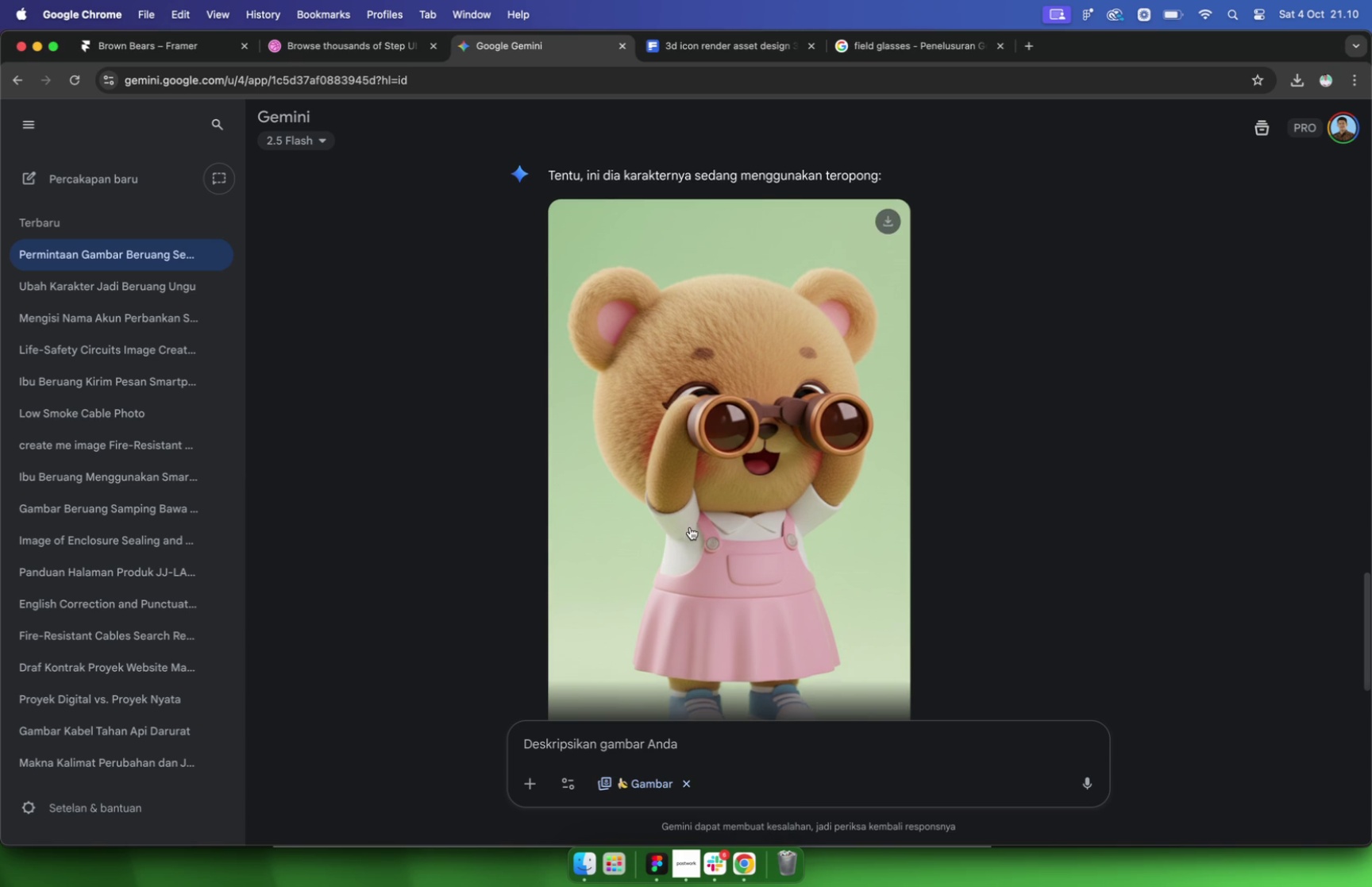 
scroll: coordinate [683, 543], scroll_direction: down, amount: 9.0
 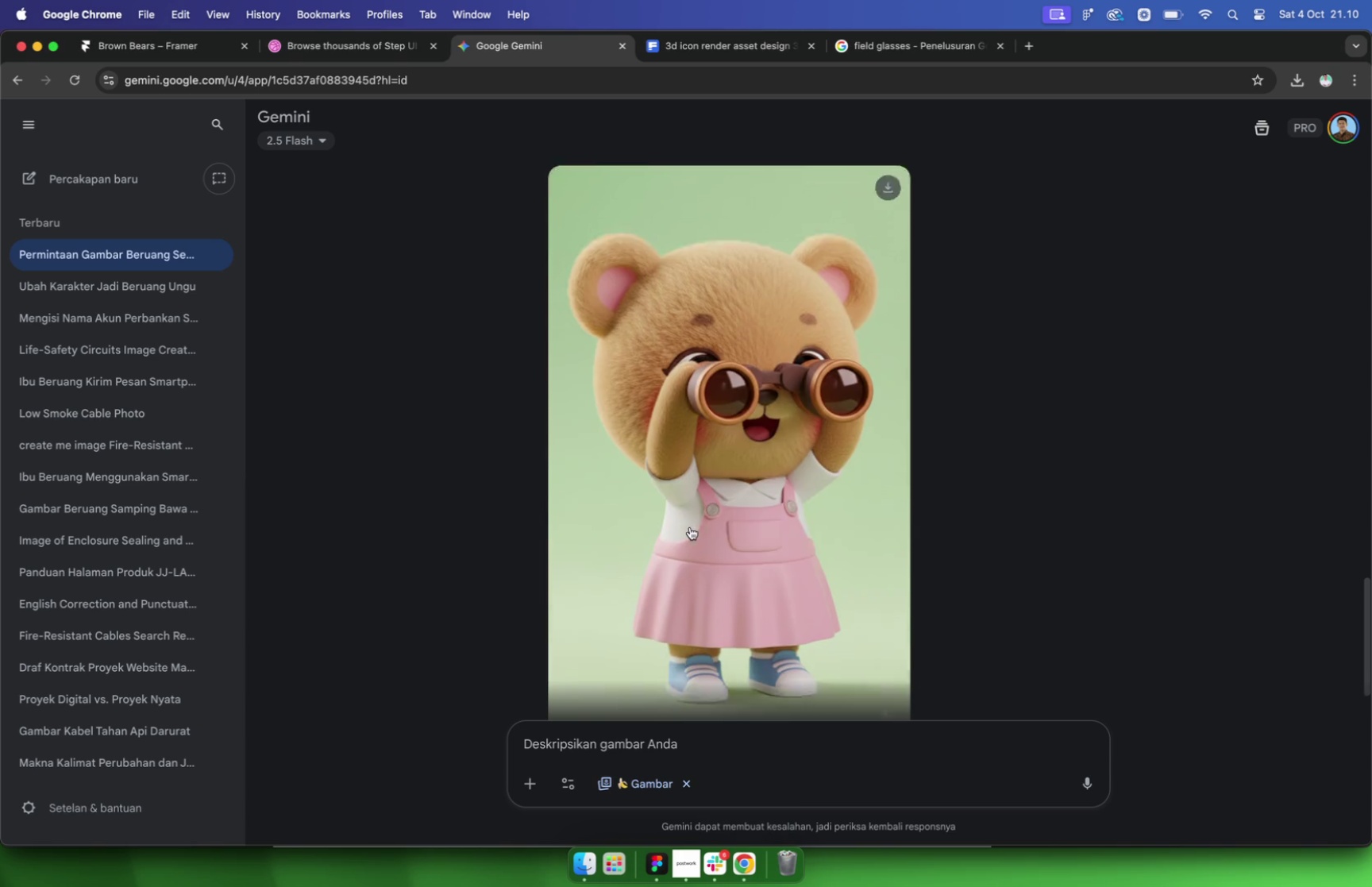 
scroll: coordinate [774, 445], scroll_direction: up, amount: 15.0
 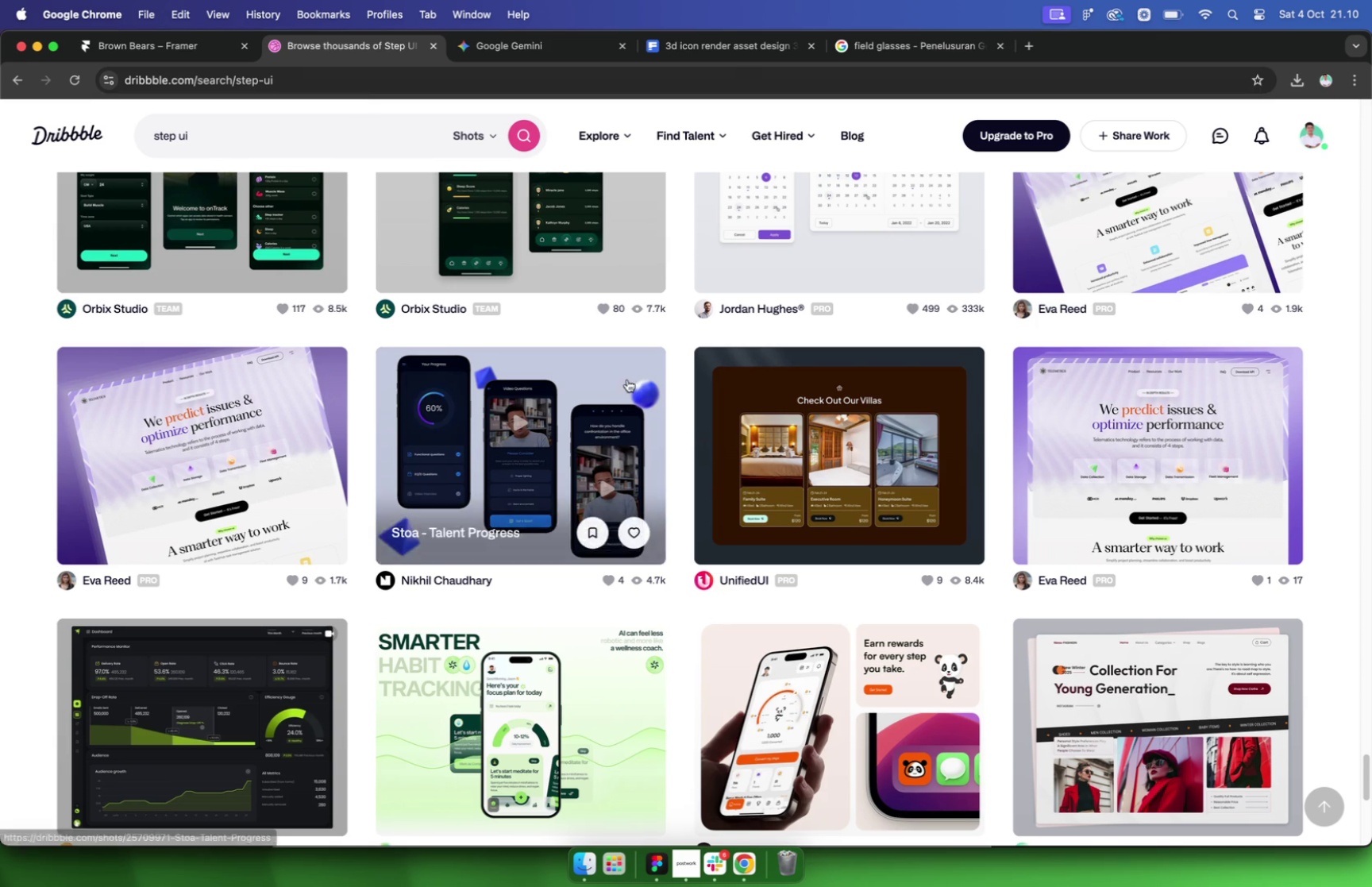 
left_click([103, 49])